 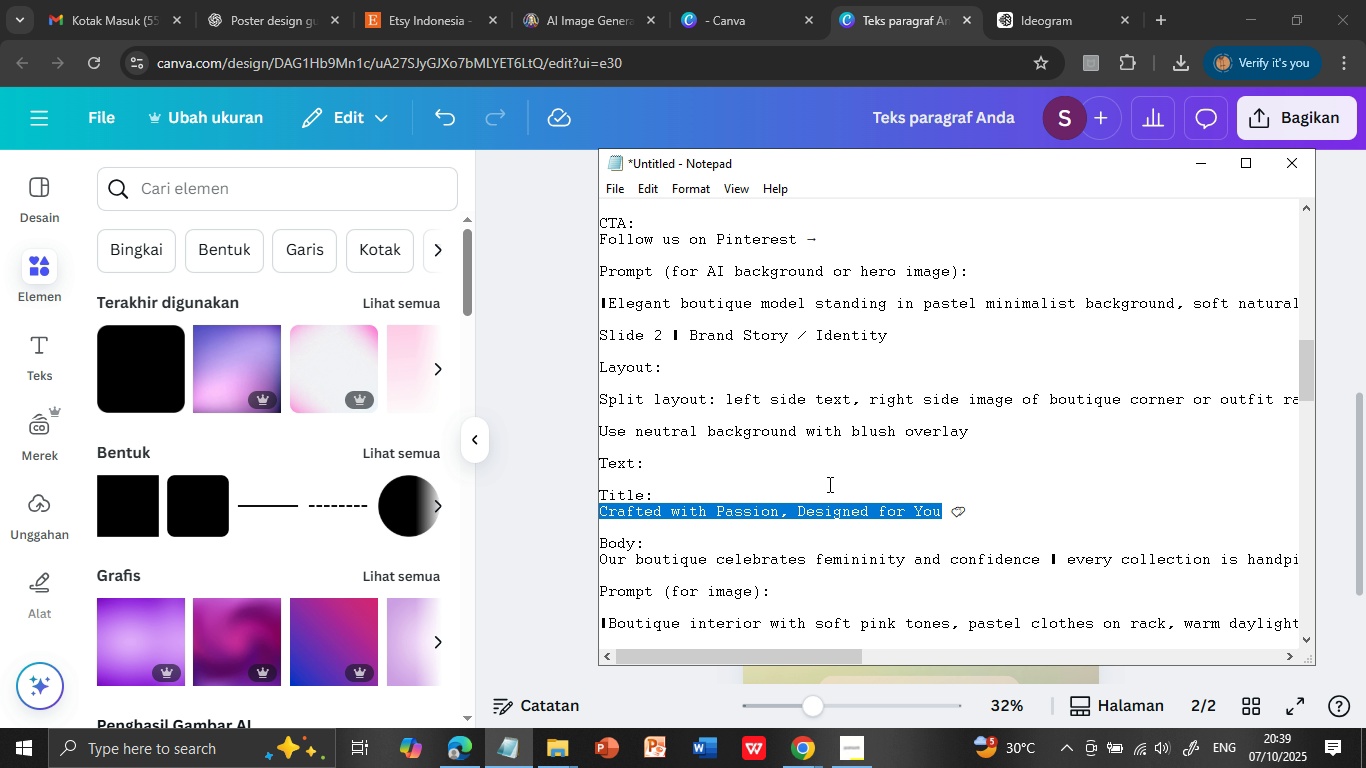 
left_click([1035, 9])
 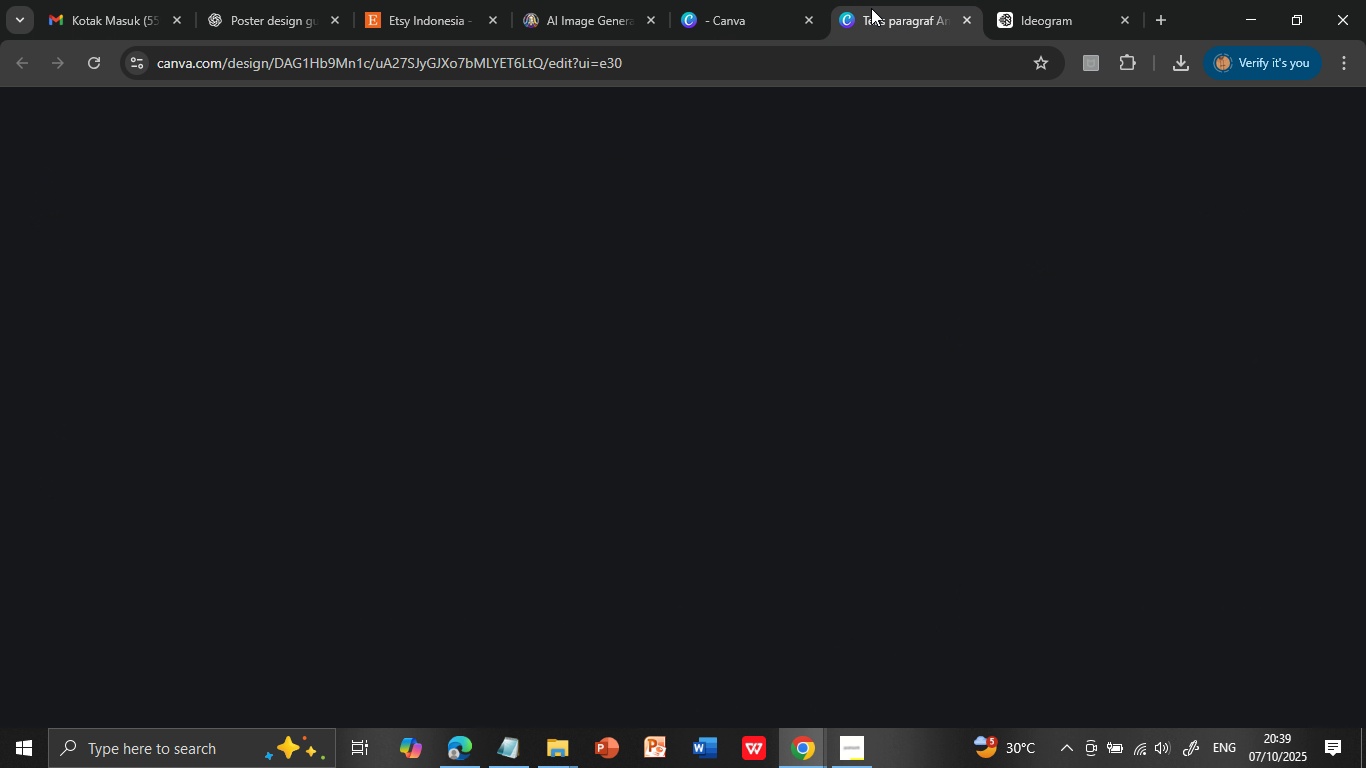 
left_click([871, 8])
 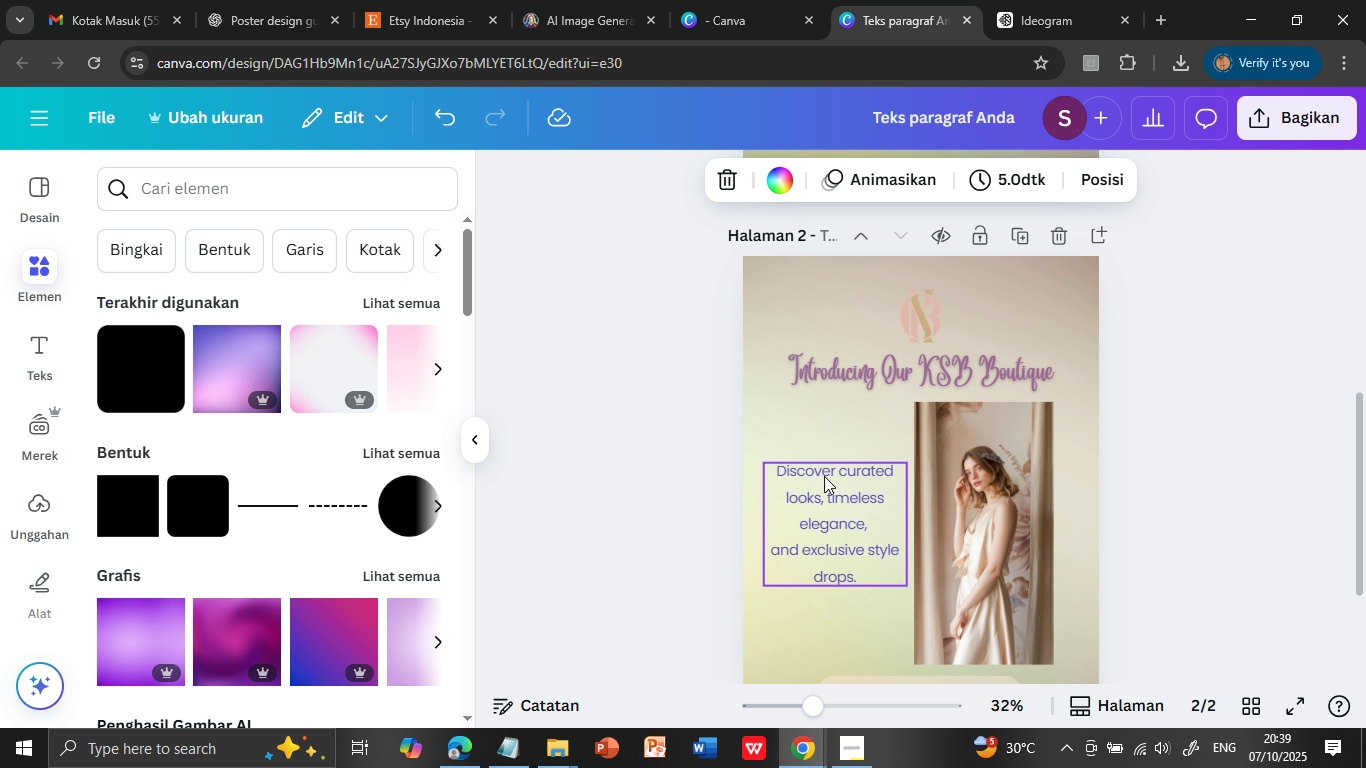 
double_click([824, 476])
 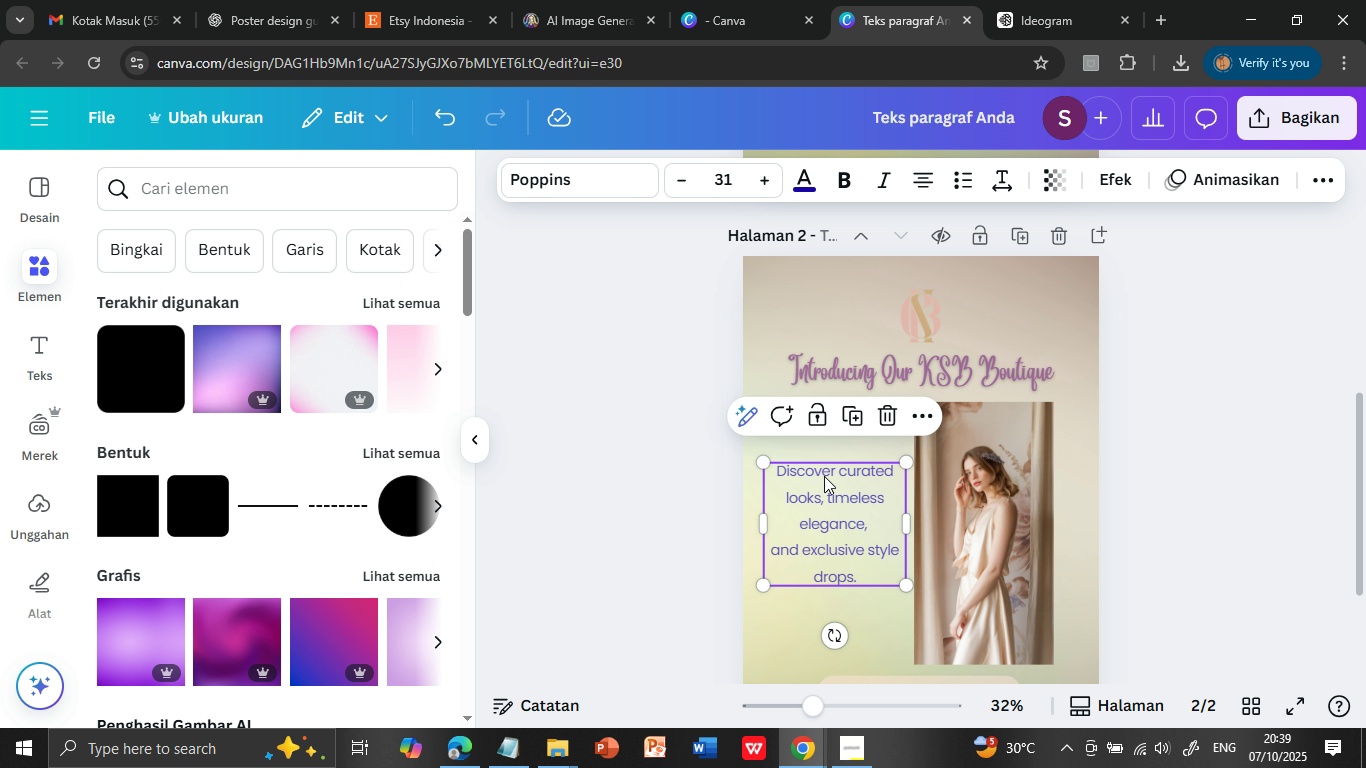 
triple_click([824, 476])